 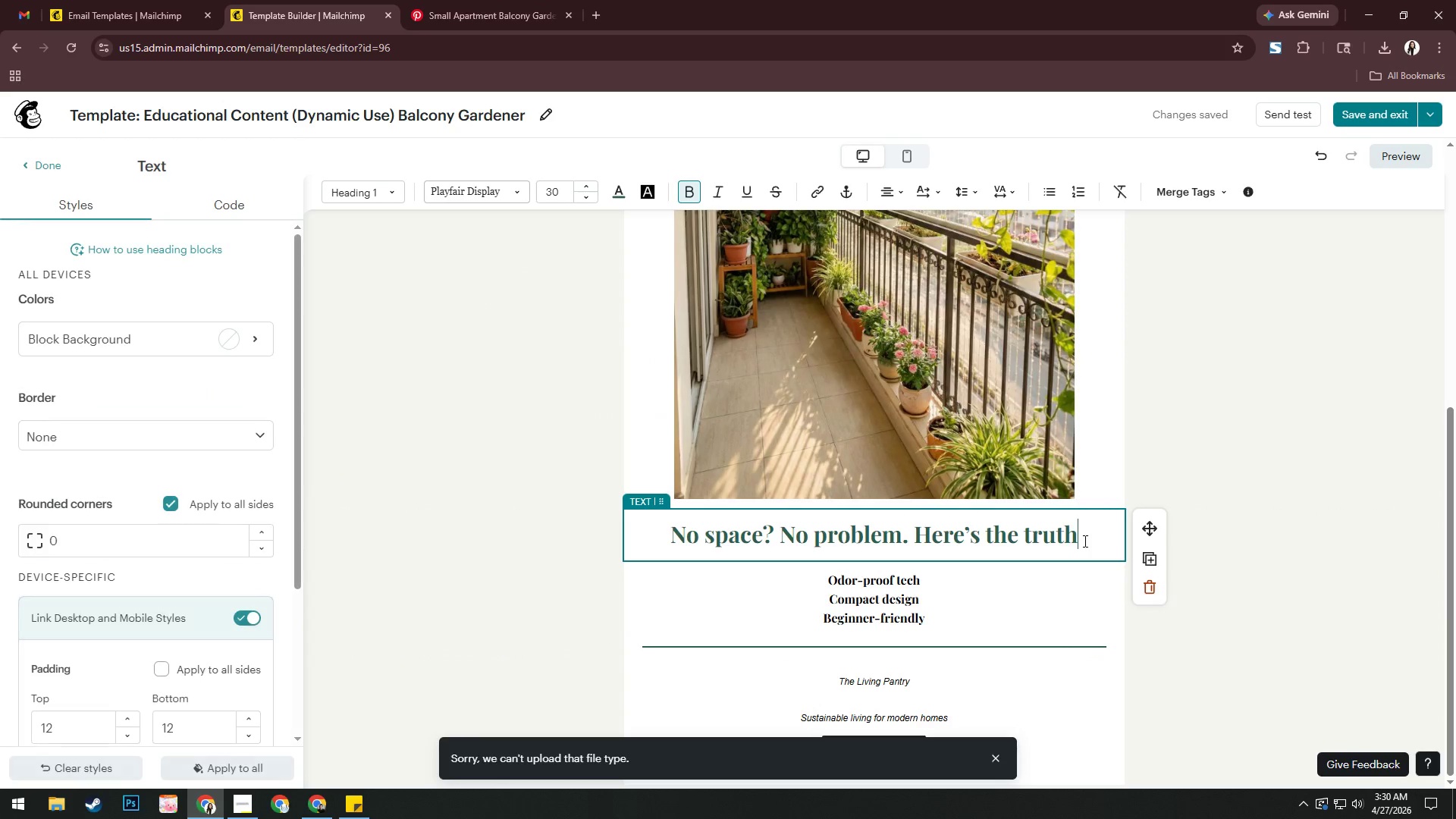 
left_click_drag(start_coordinate=[1084, 541], to_coordinate=[679, 548])
 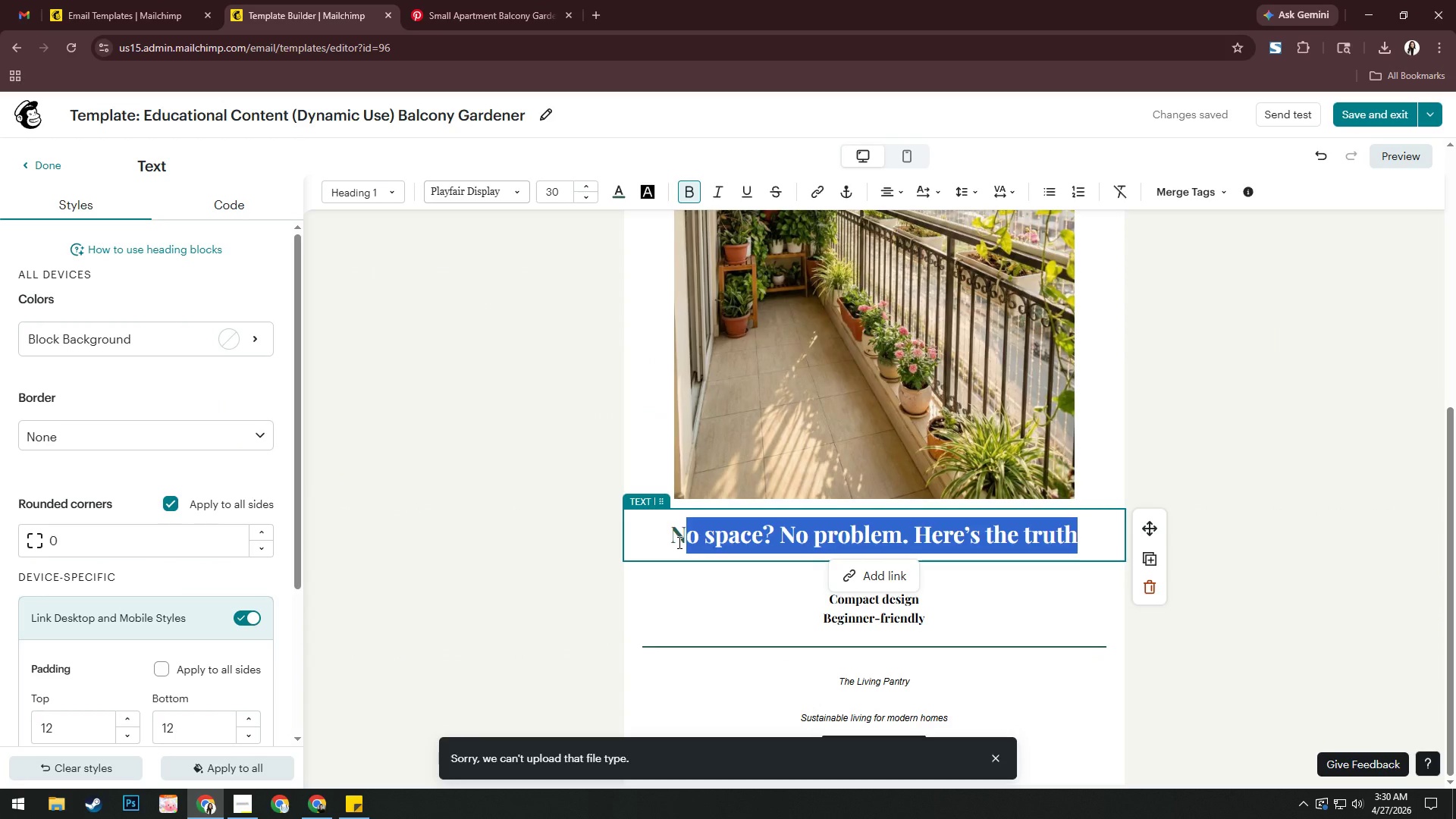 
key(Backspace)
key(Backspace)
type(Balcony )
key(Backspace)
key(Backspace)
key(Backspace)
key(Backspace)
key(Backspace)
key(Backspace)
key(Backspace)
key(Backspace)
type(Turn your balcony into a minin)
key(Backspace)
type( ecosystem)
 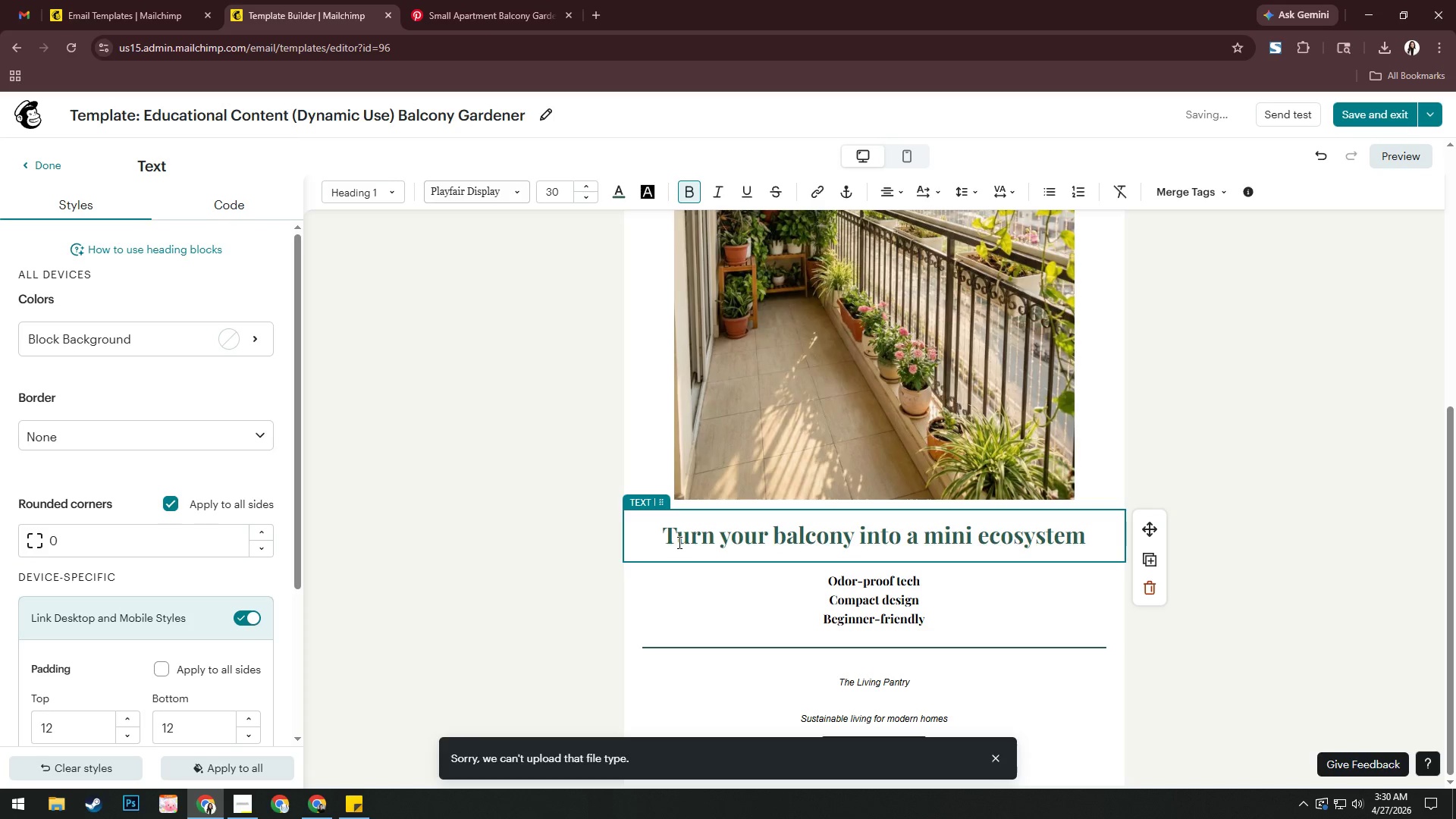 
wait(7.86)
 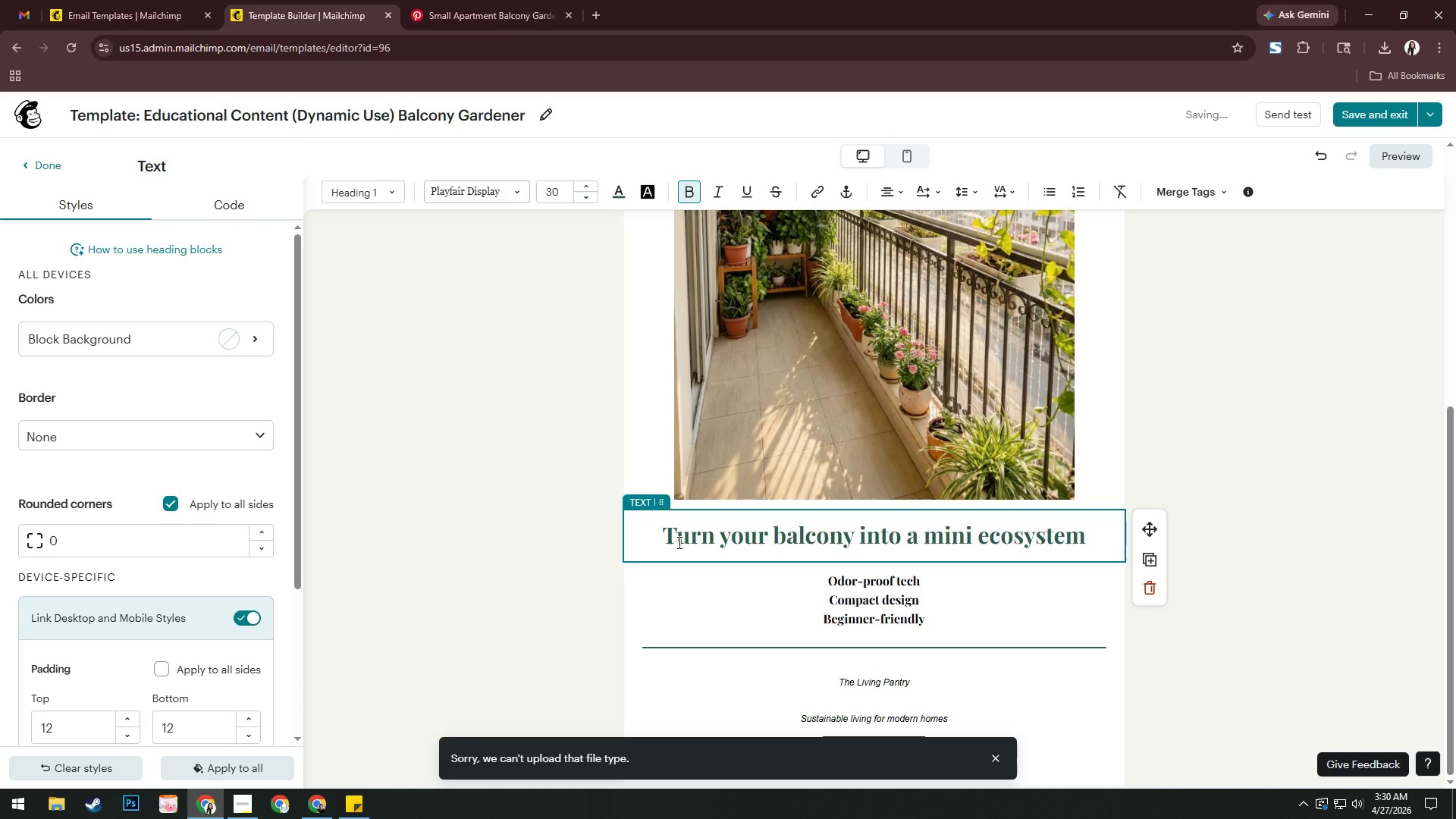 
left_click([1011, 627])
 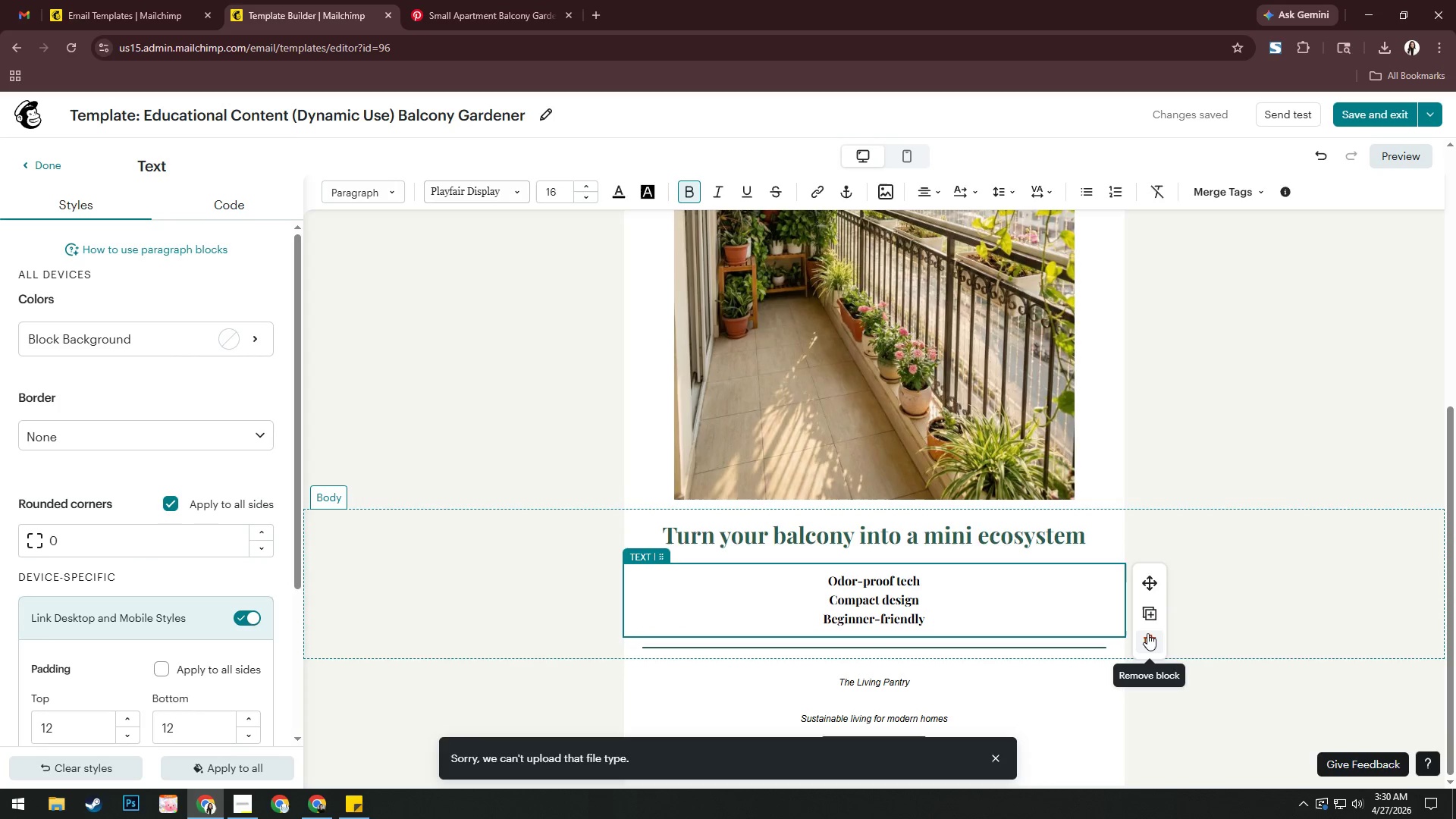 
left_click([1147, 633])
 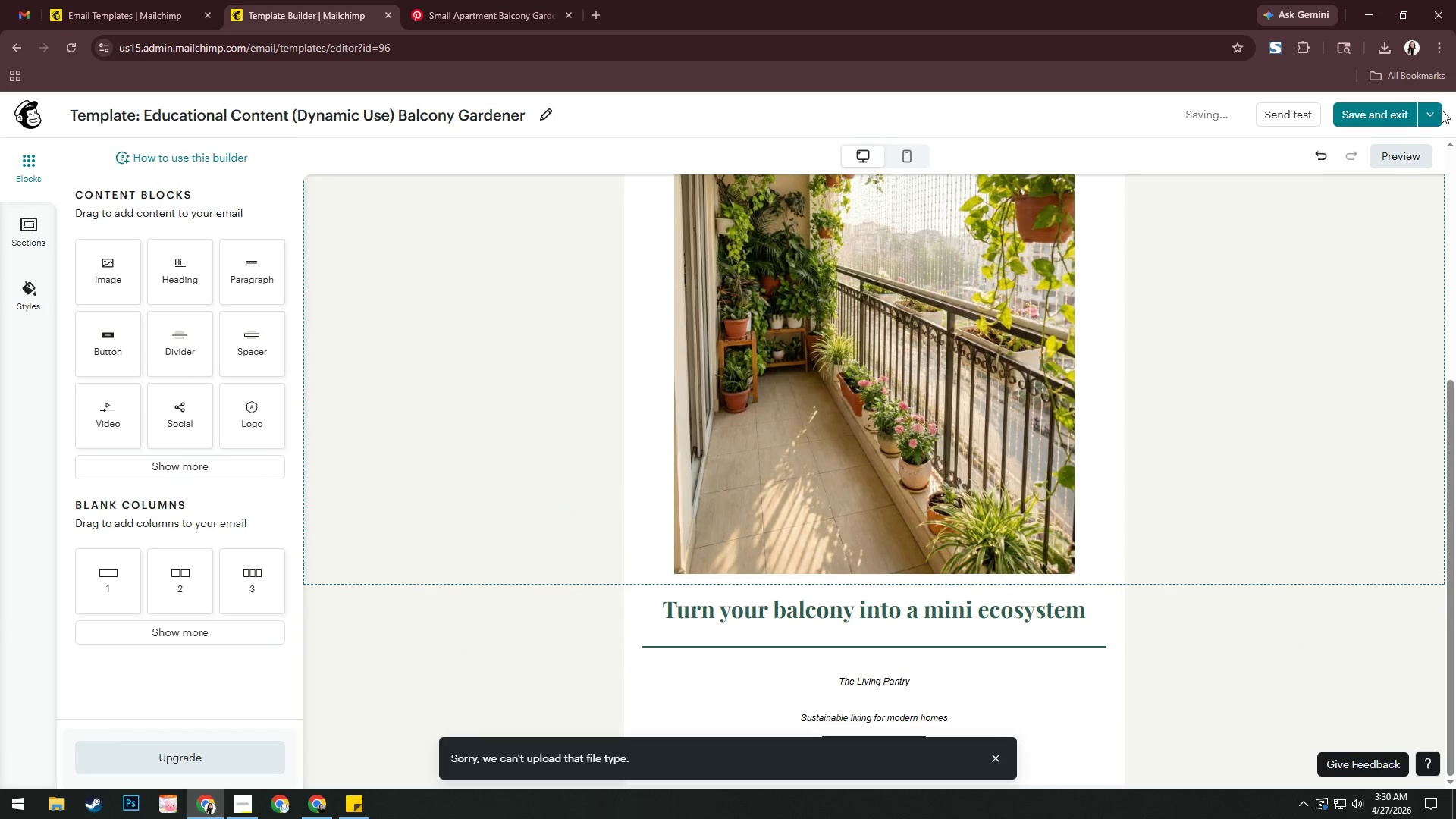 
left_click([1415, 155])
 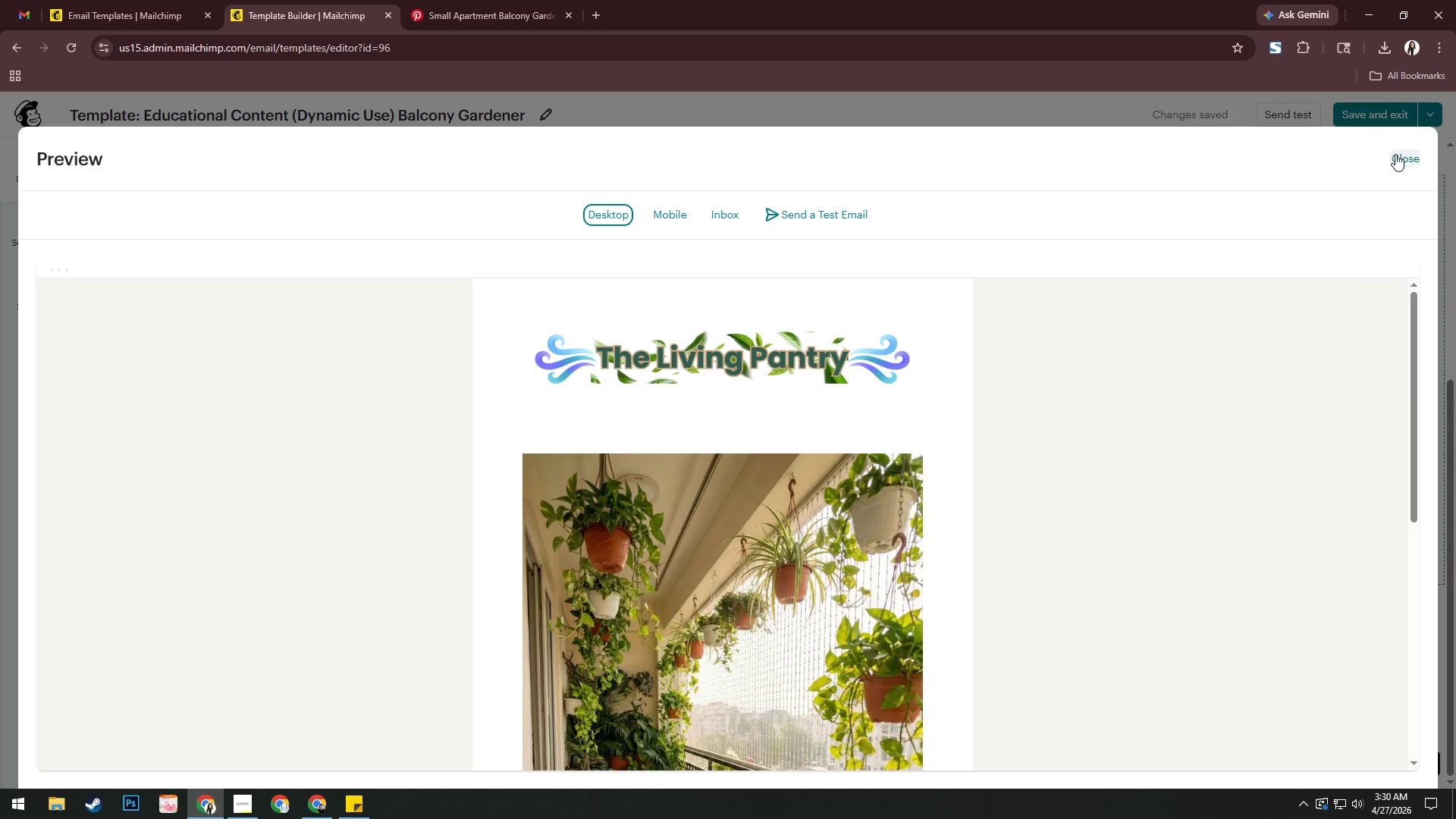 
left_click([1392, 152])